 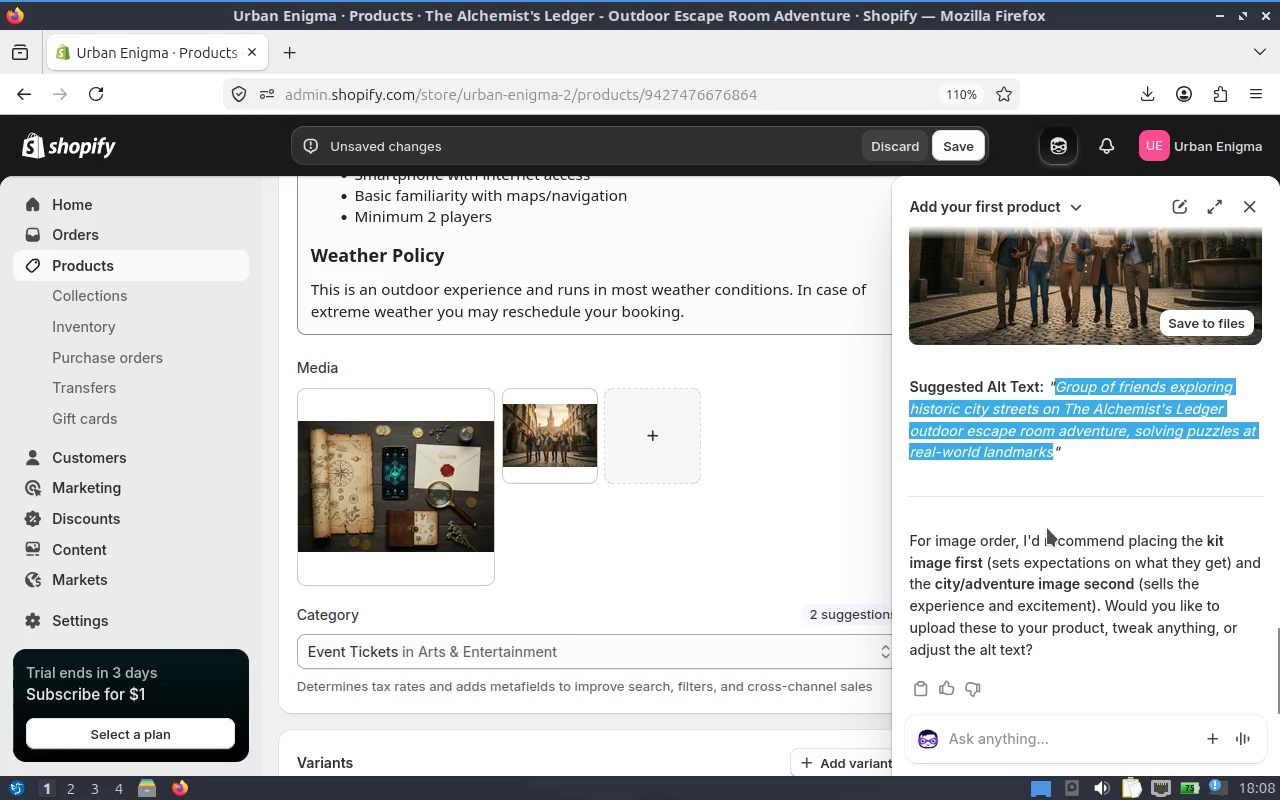 
key(Control+C)
 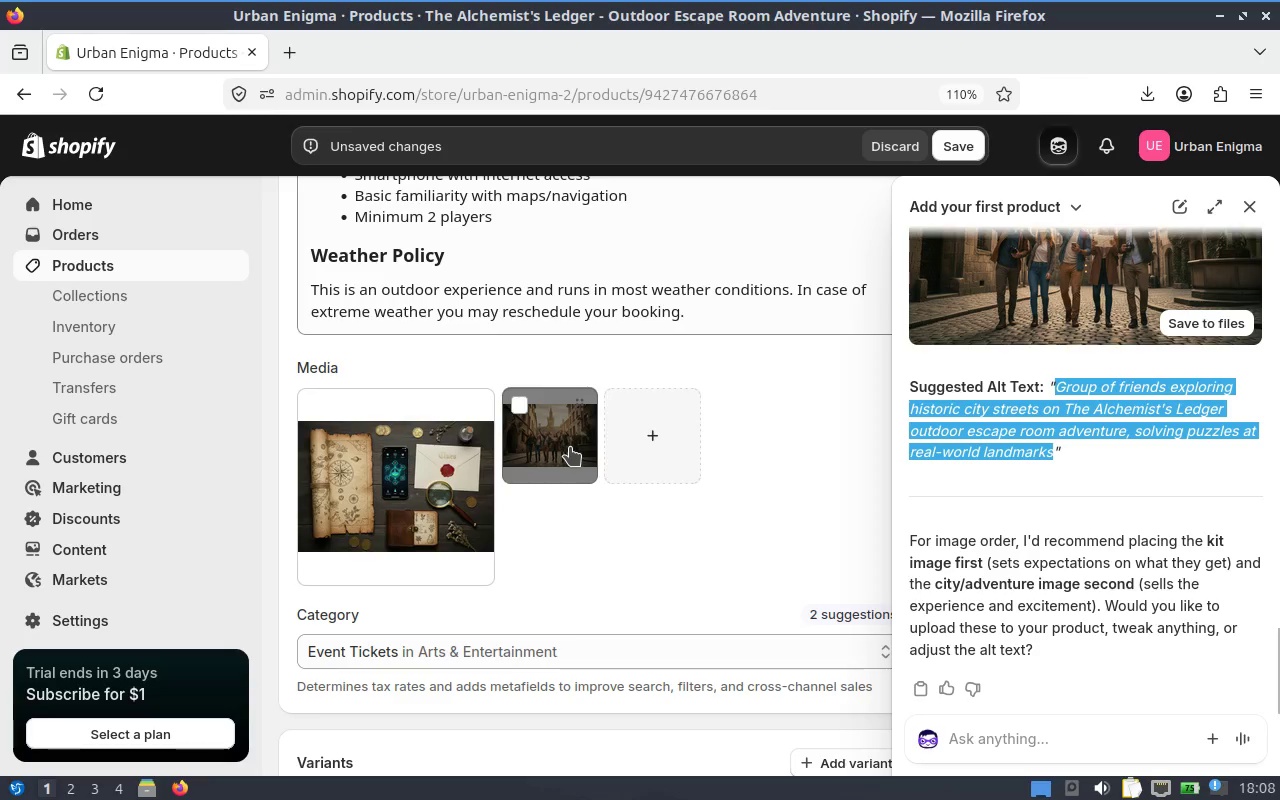 
left_click([769, 593])
 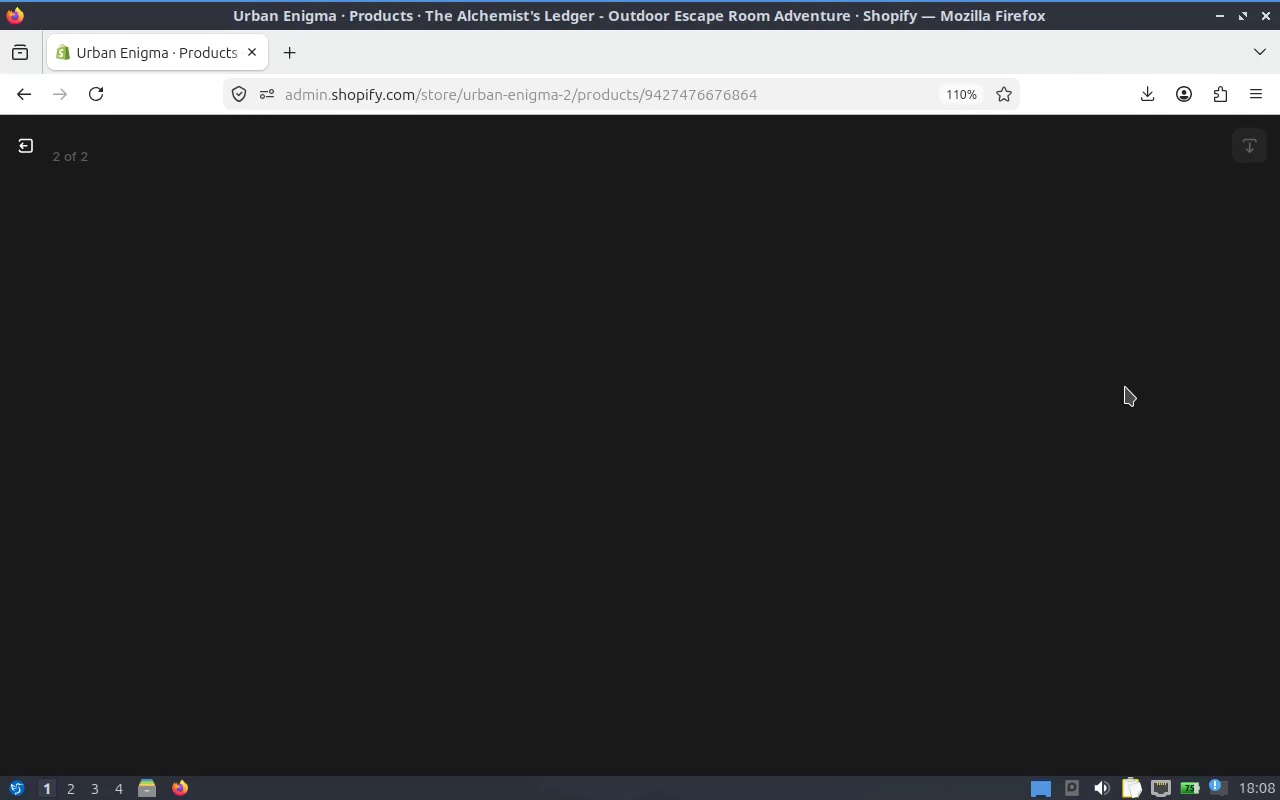 
left_click([1059, 402])
 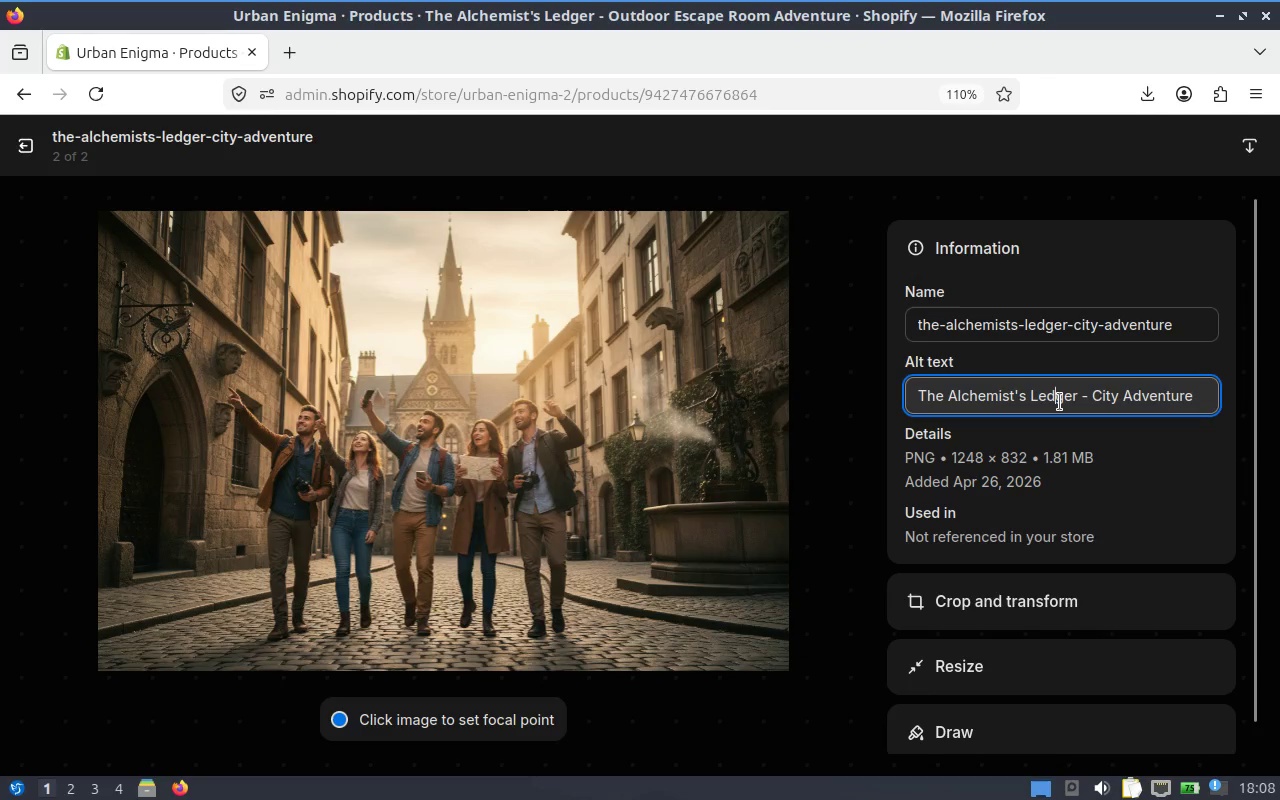 
key(Control+A)
 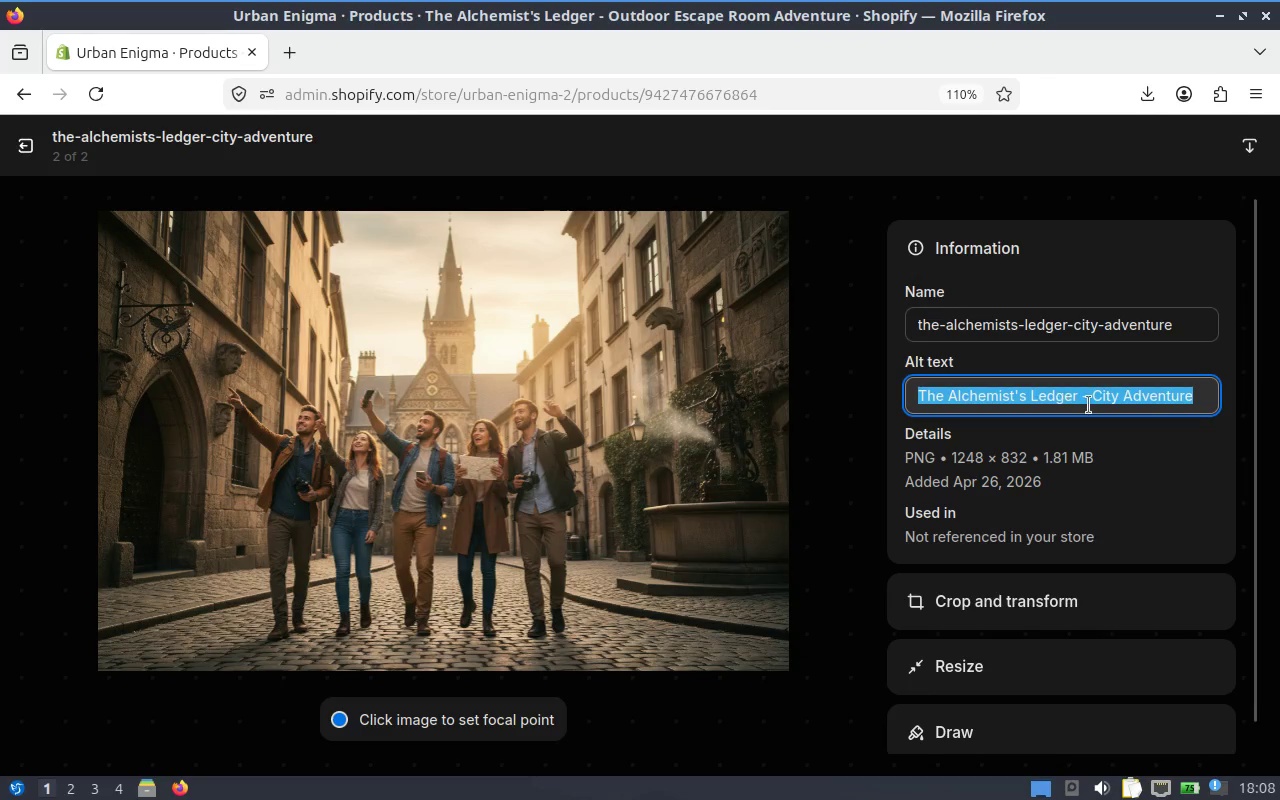 
key(Control+V)
 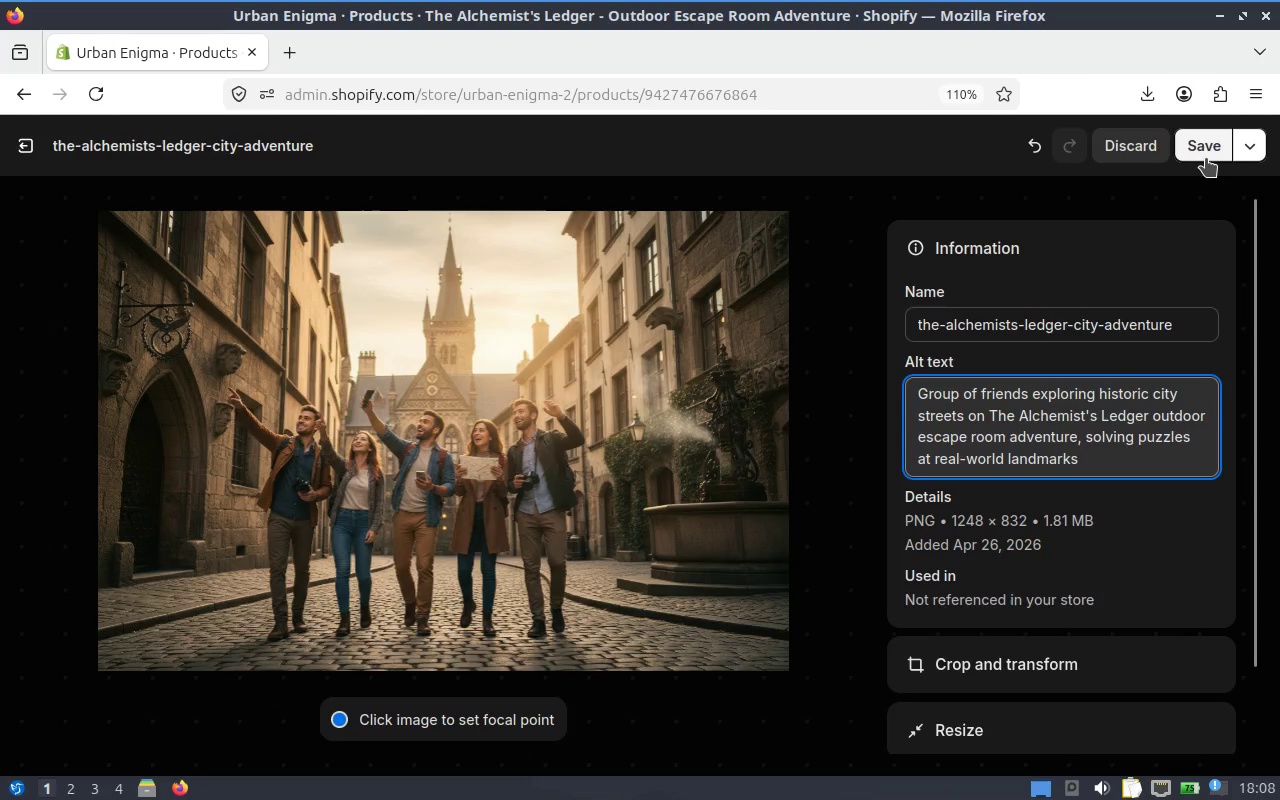 
wait(12.79)
 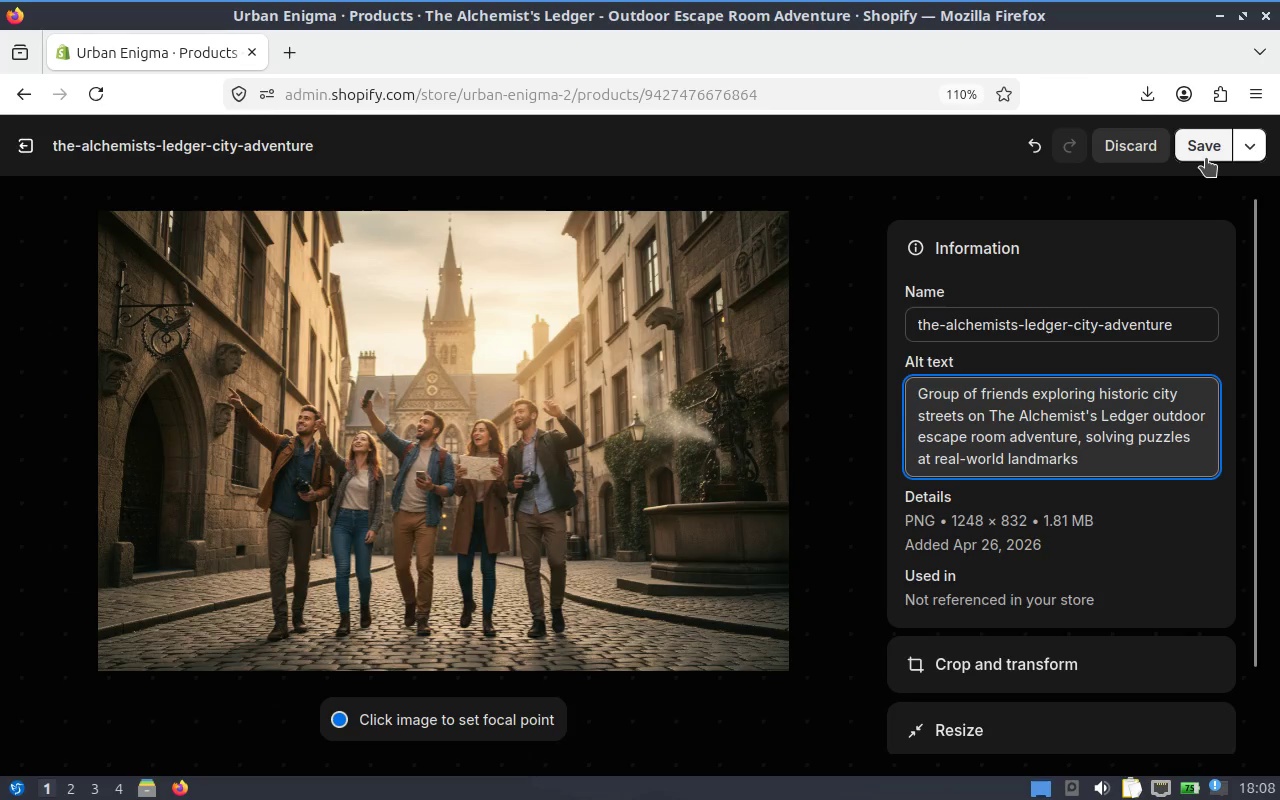 
left_click([1206, 158])
 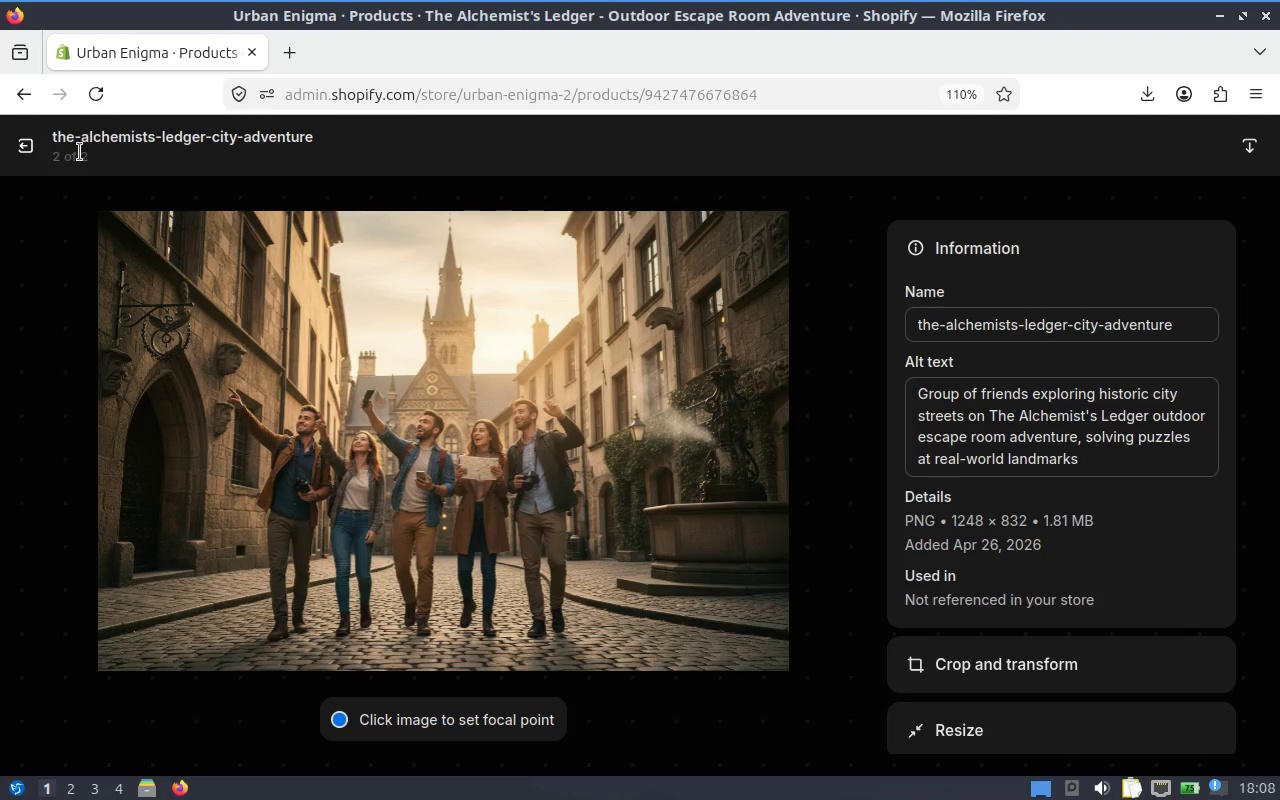 
left_click([33, 148])
 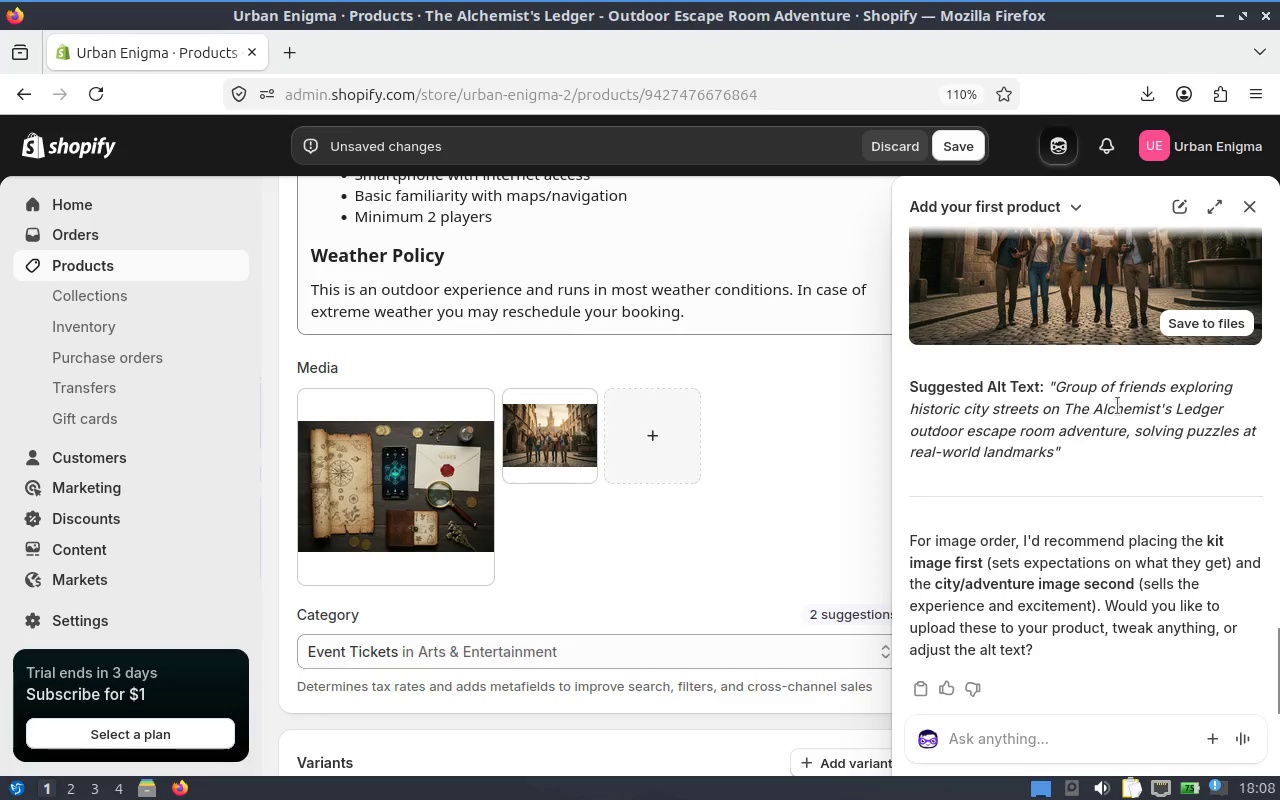 
scroll: coordinate [1098, 427], scroll_direction: up, amount: 3.0
 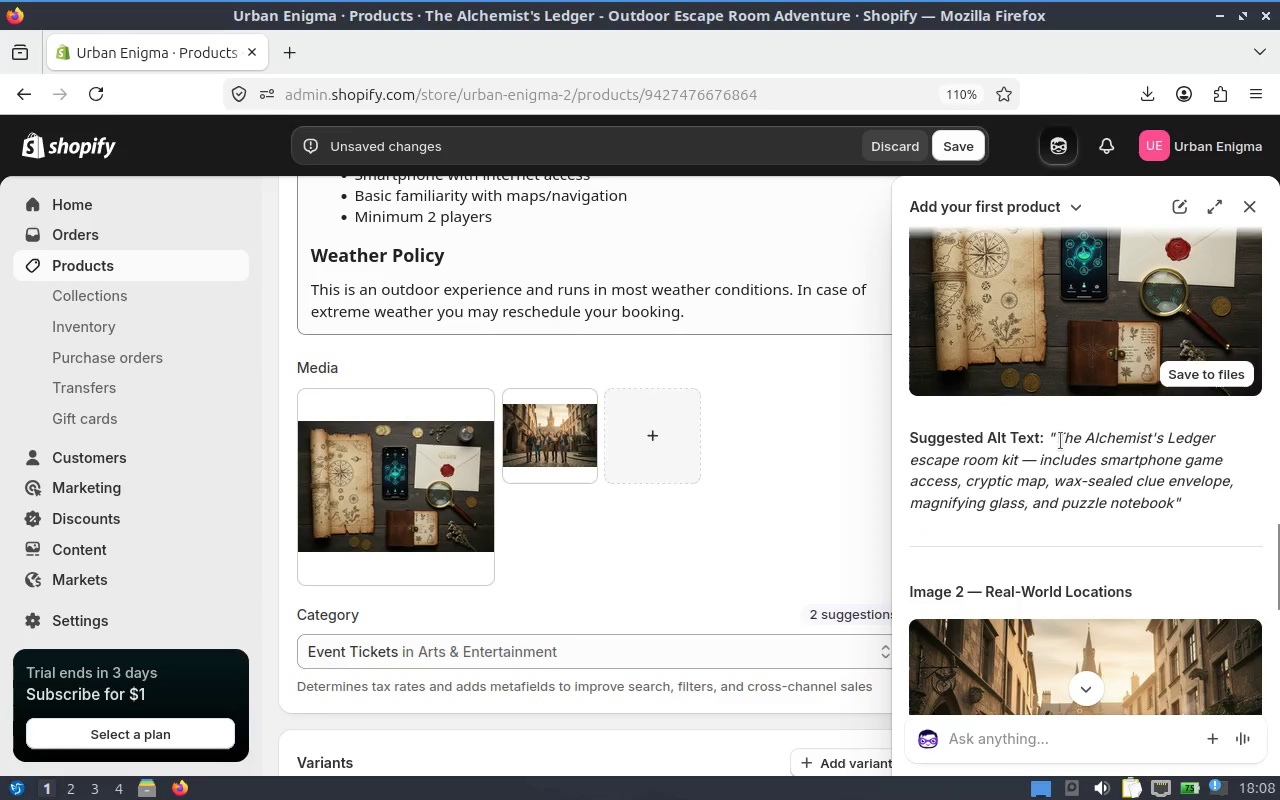 
left_click_drag(start_coordinate=[1059, 440], to_coordinate=[1173, 495])
 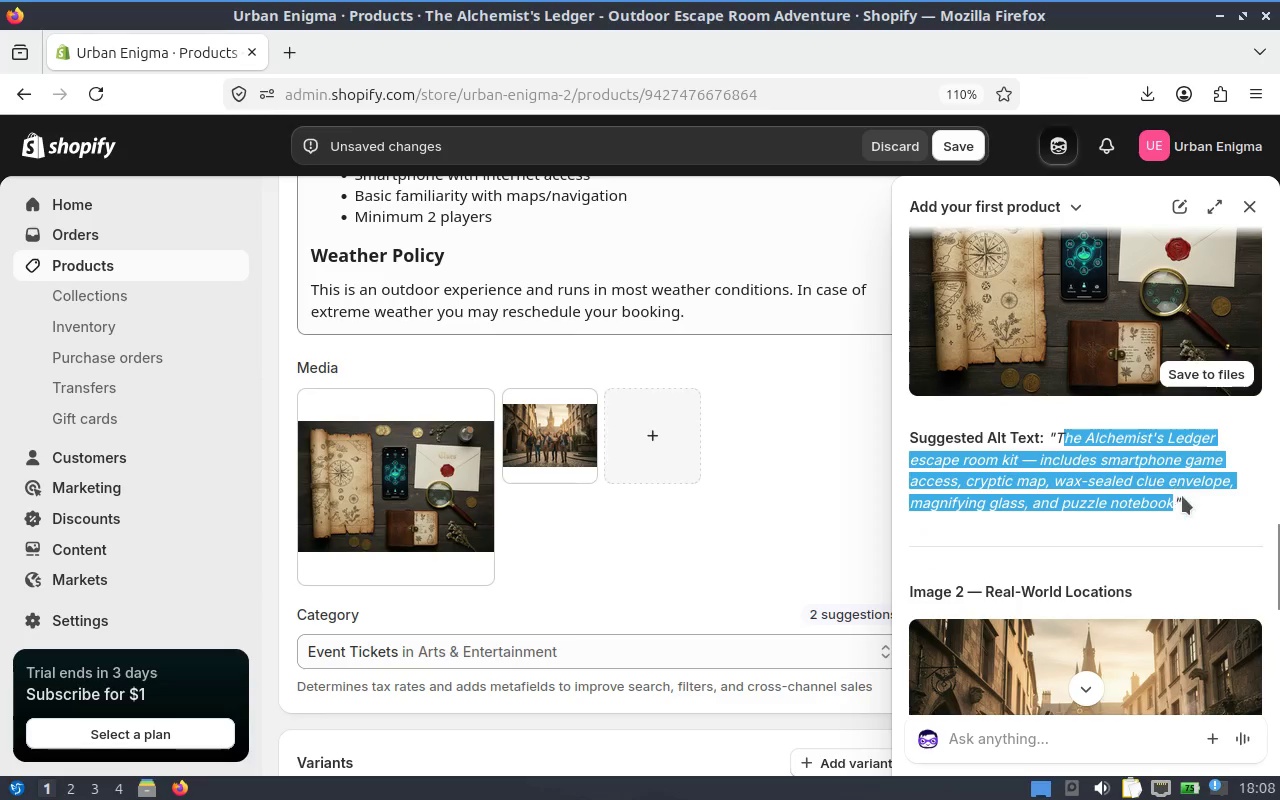 
key(Control+C)
 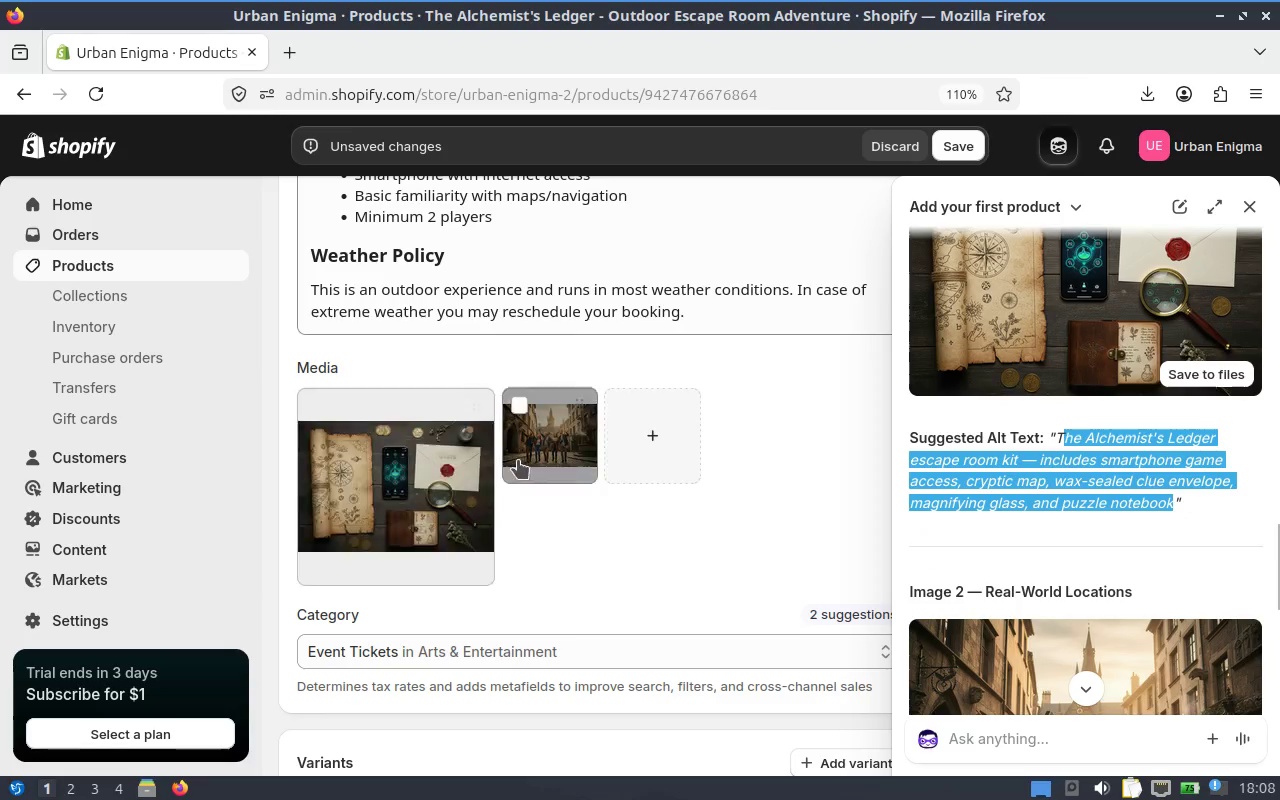 
left_click([439, 488])
 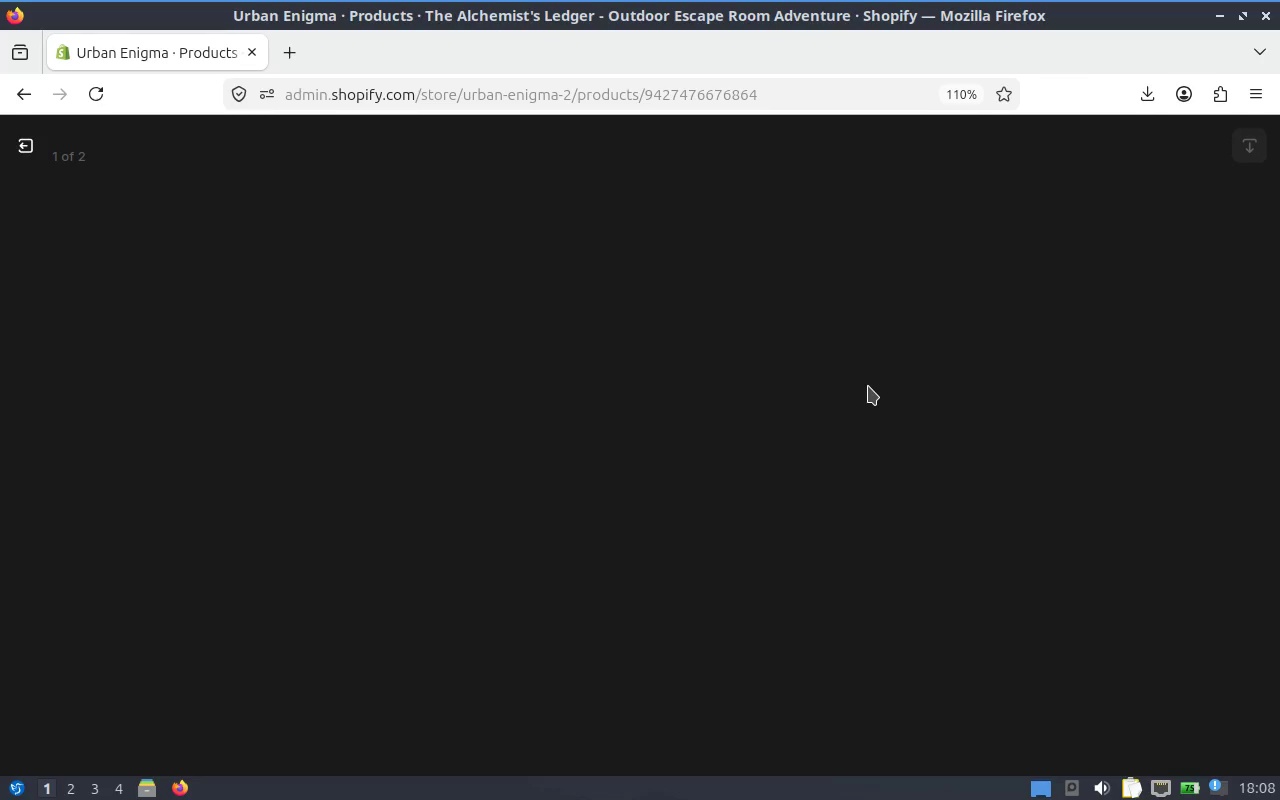 
mouse_move([941, 388])
 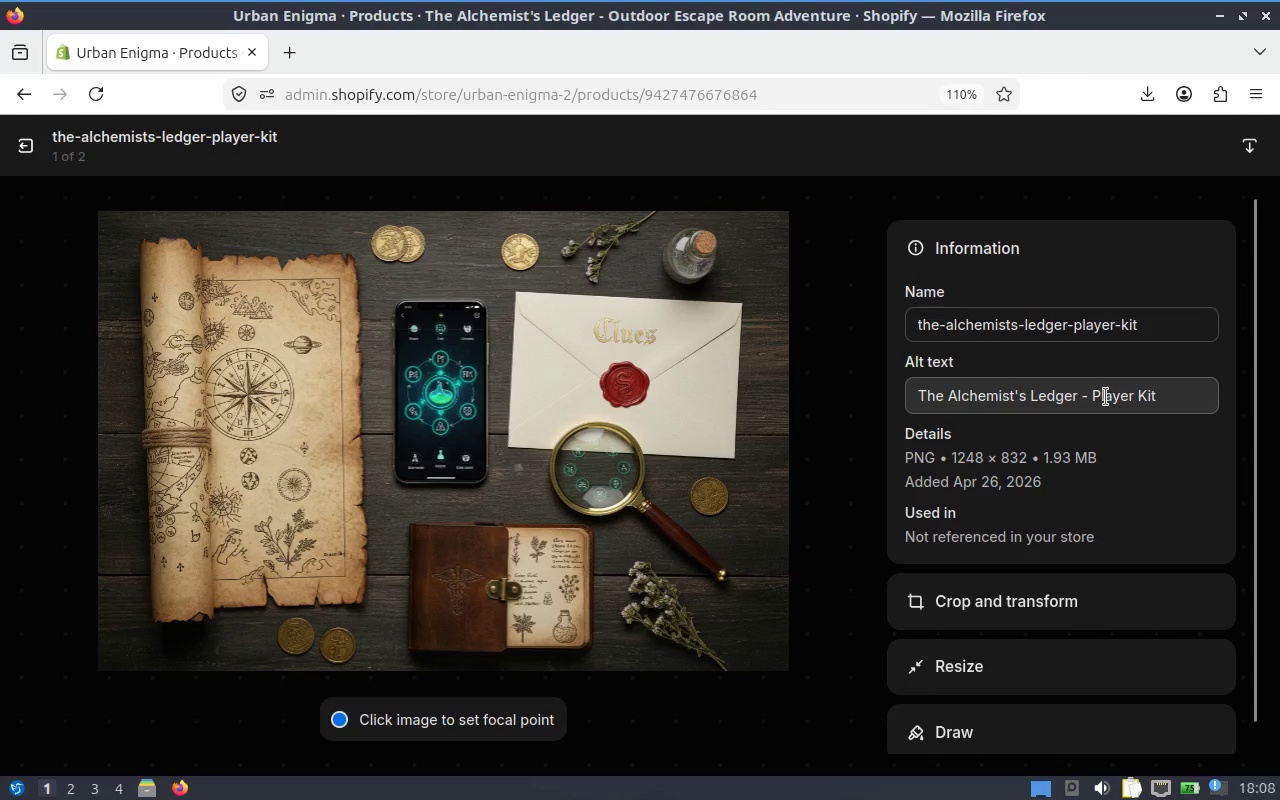 
left_click([1105, 397])
 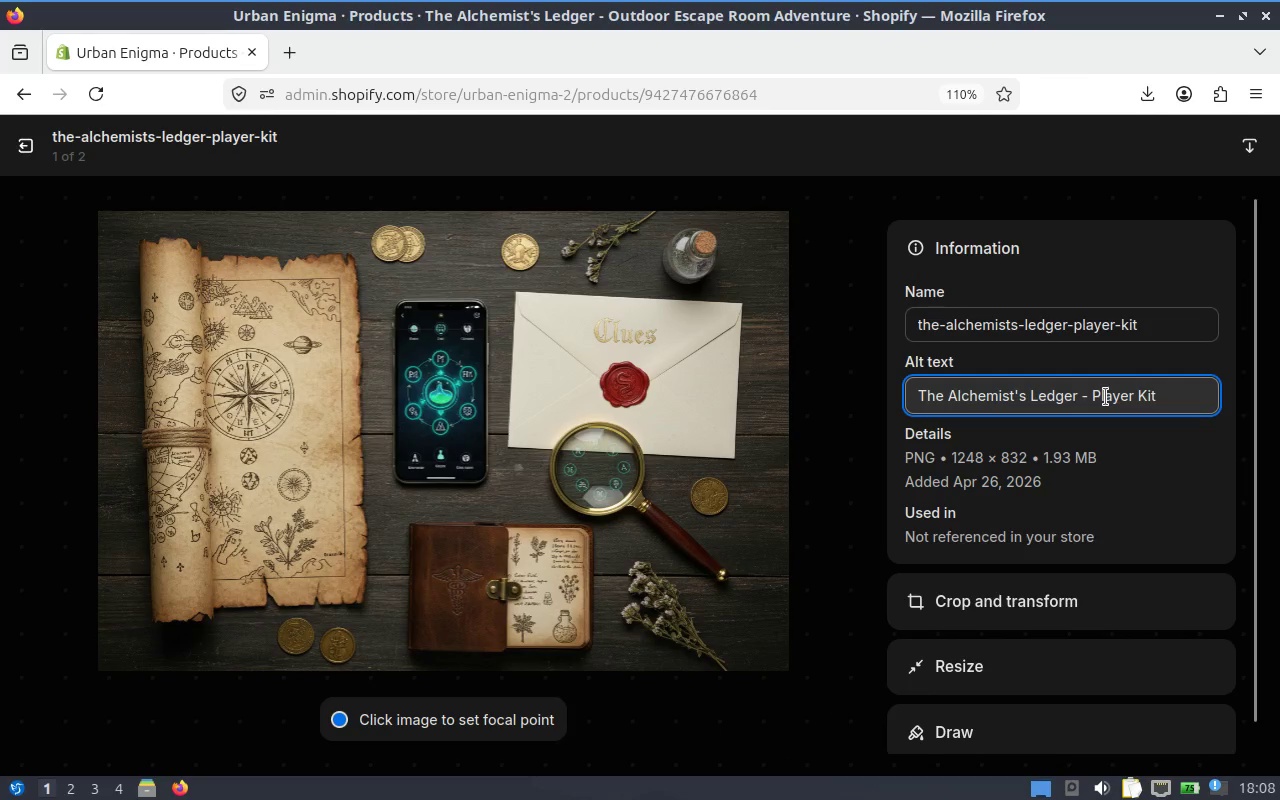 
key(Control+A)
 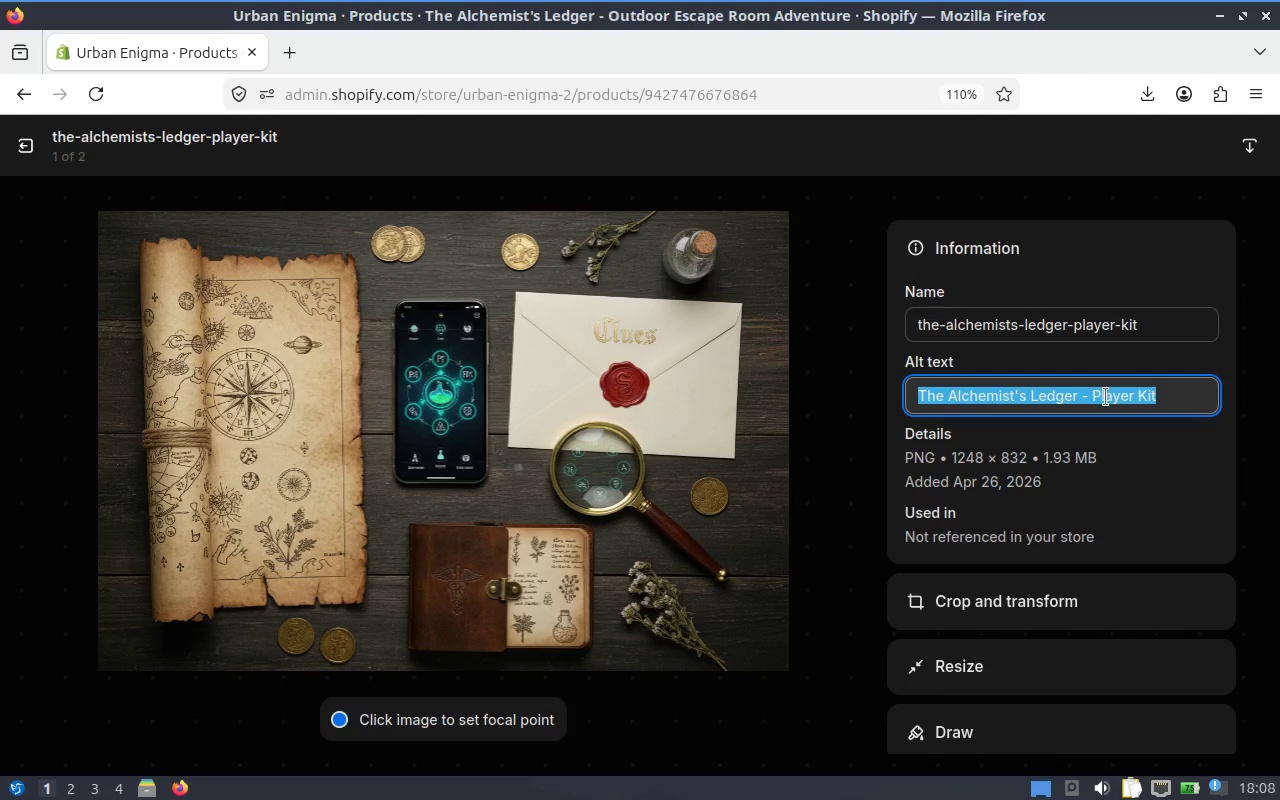 
key(Control+V)
 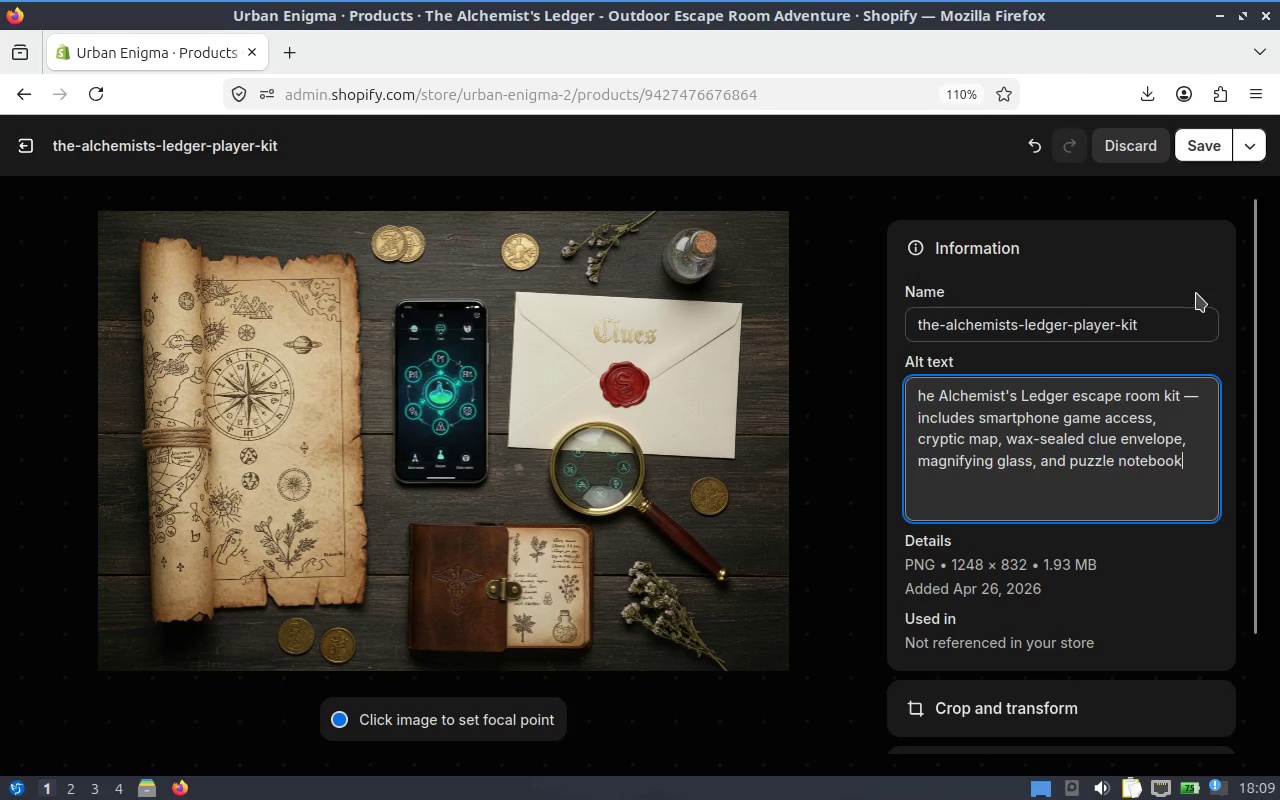 
left_click([1200, 153])
 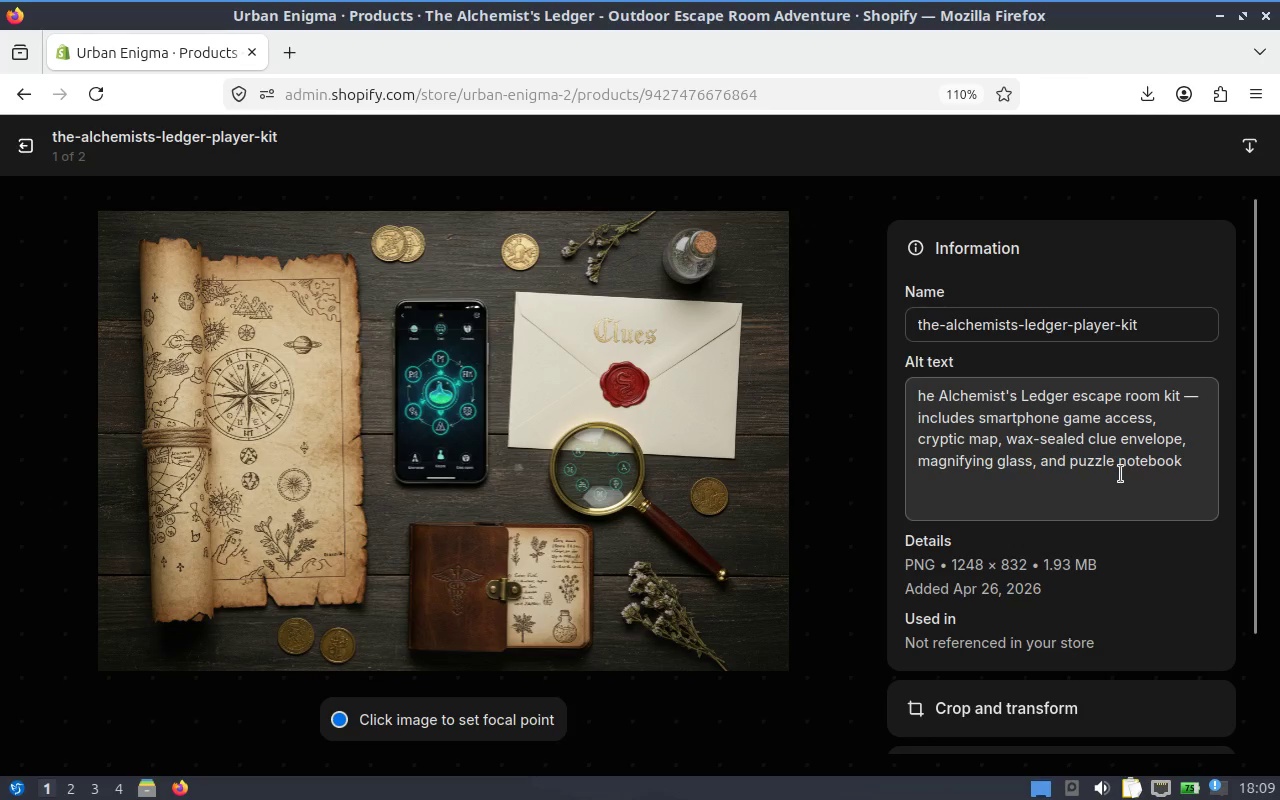 
wait(21.61)
 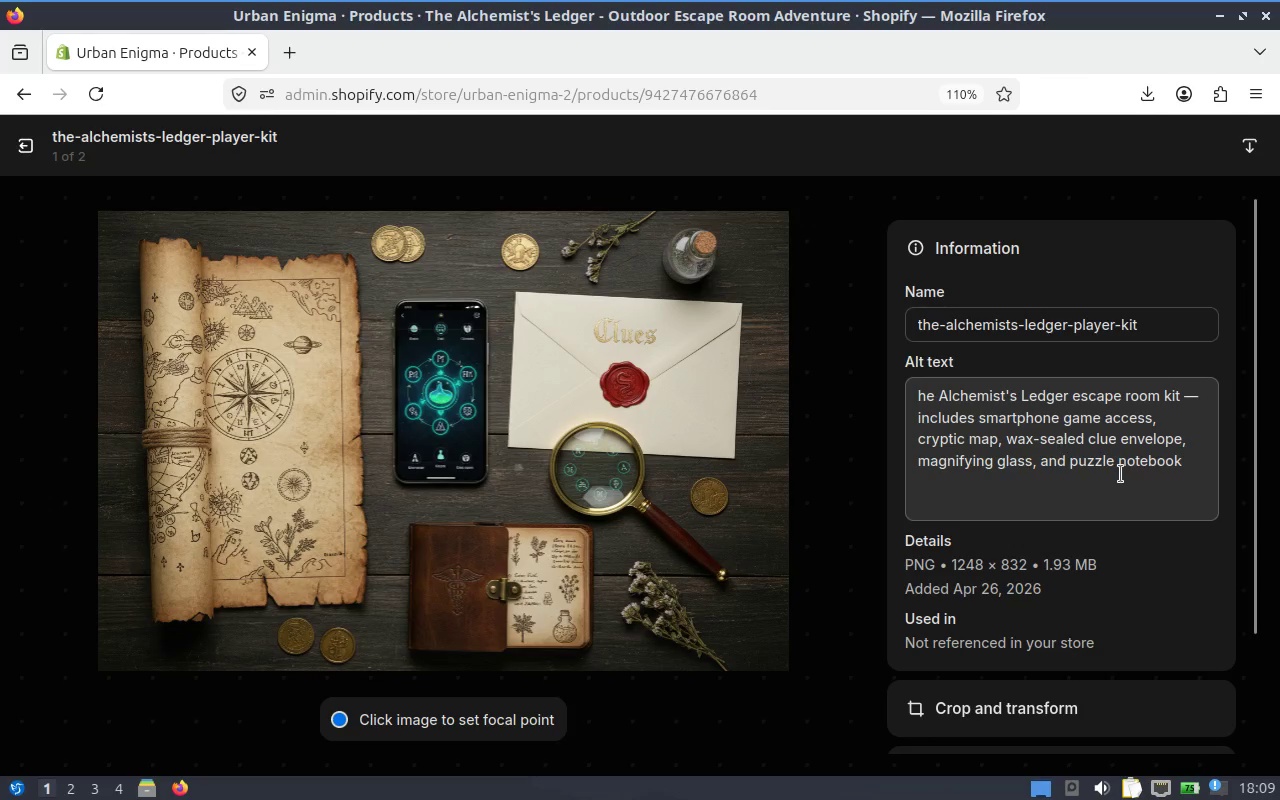 
left_click([20, 154])
 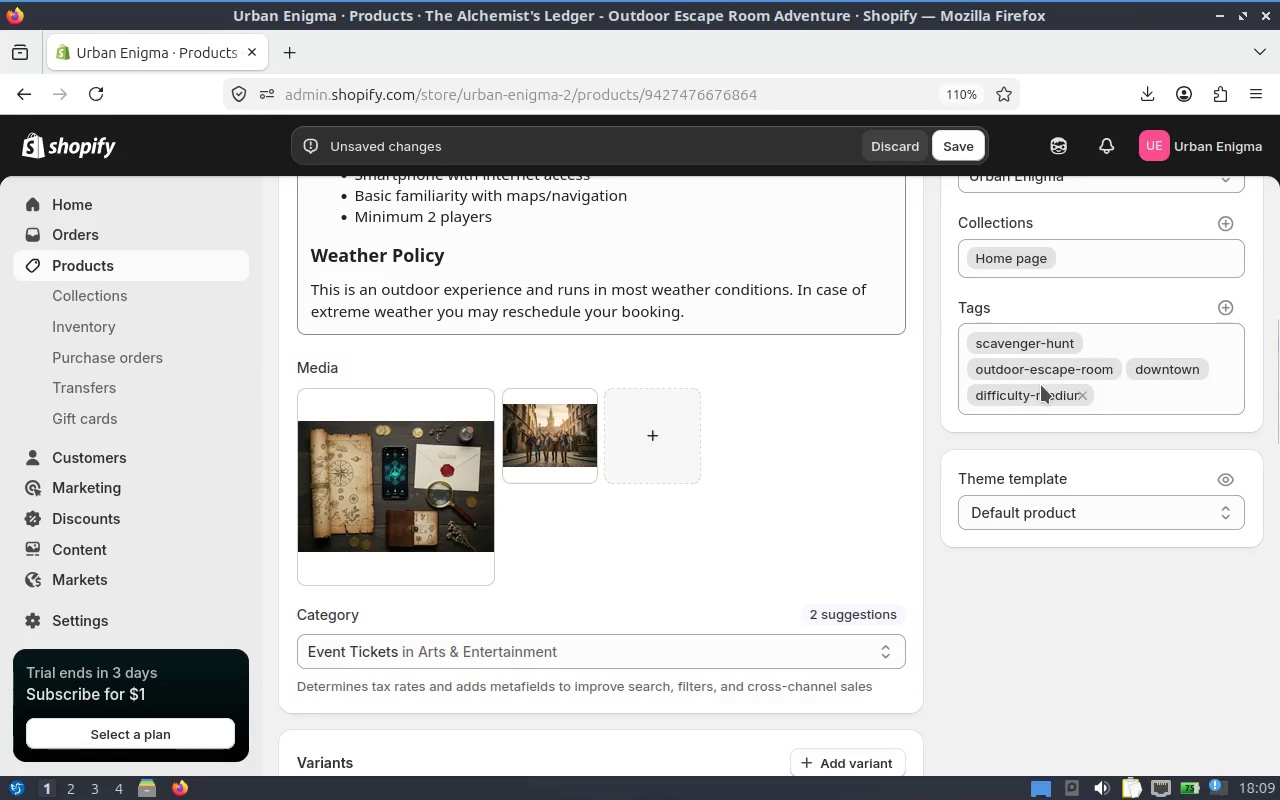 
left_click_drag(start_coordinate=[1277, 414], to_coordinate=[1258, 635])
 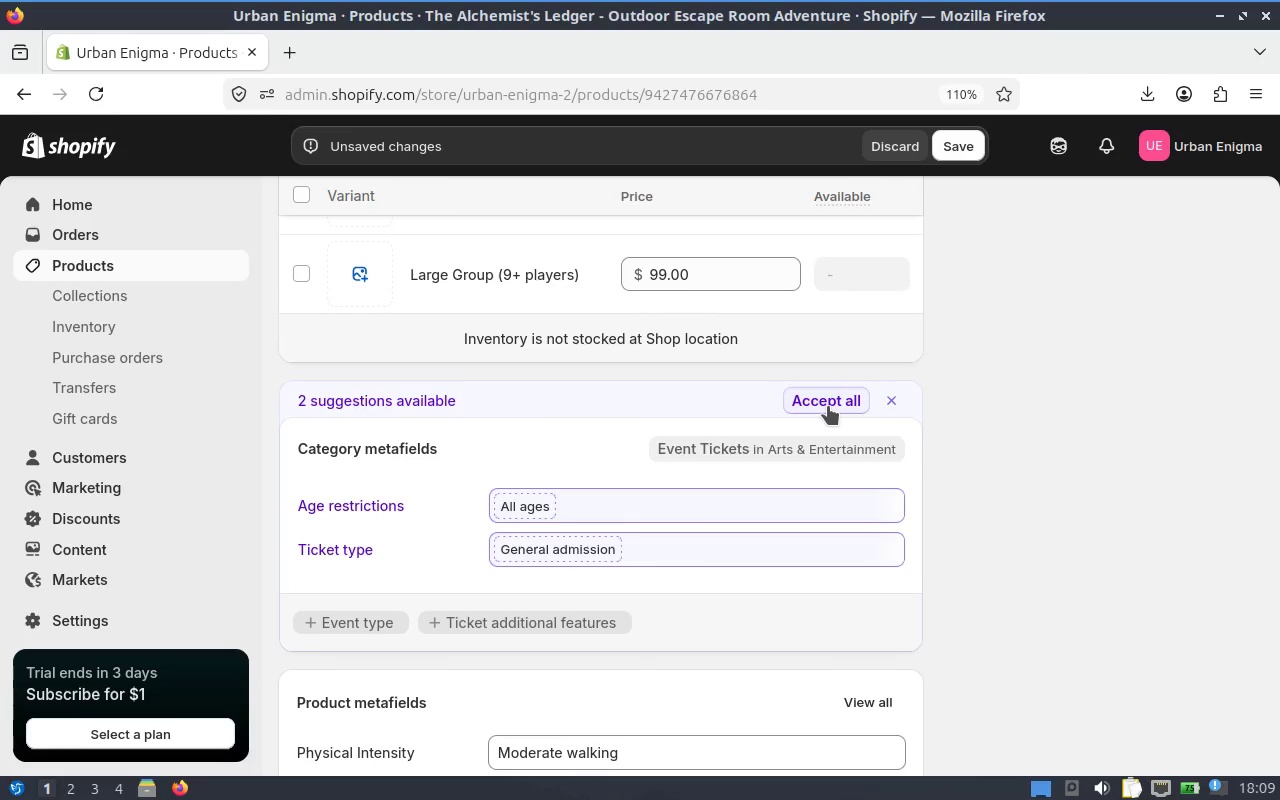 
wait(6.32)
 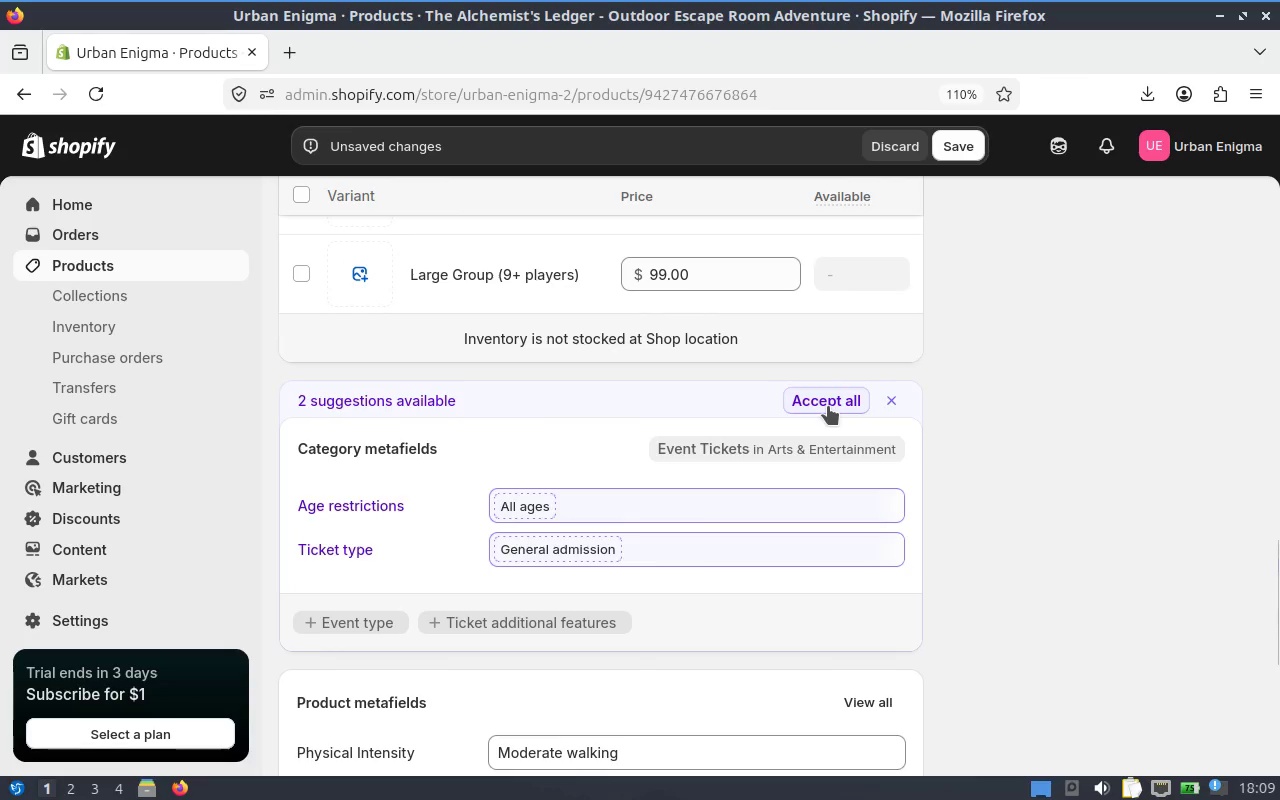 
left_click([828, 406])
 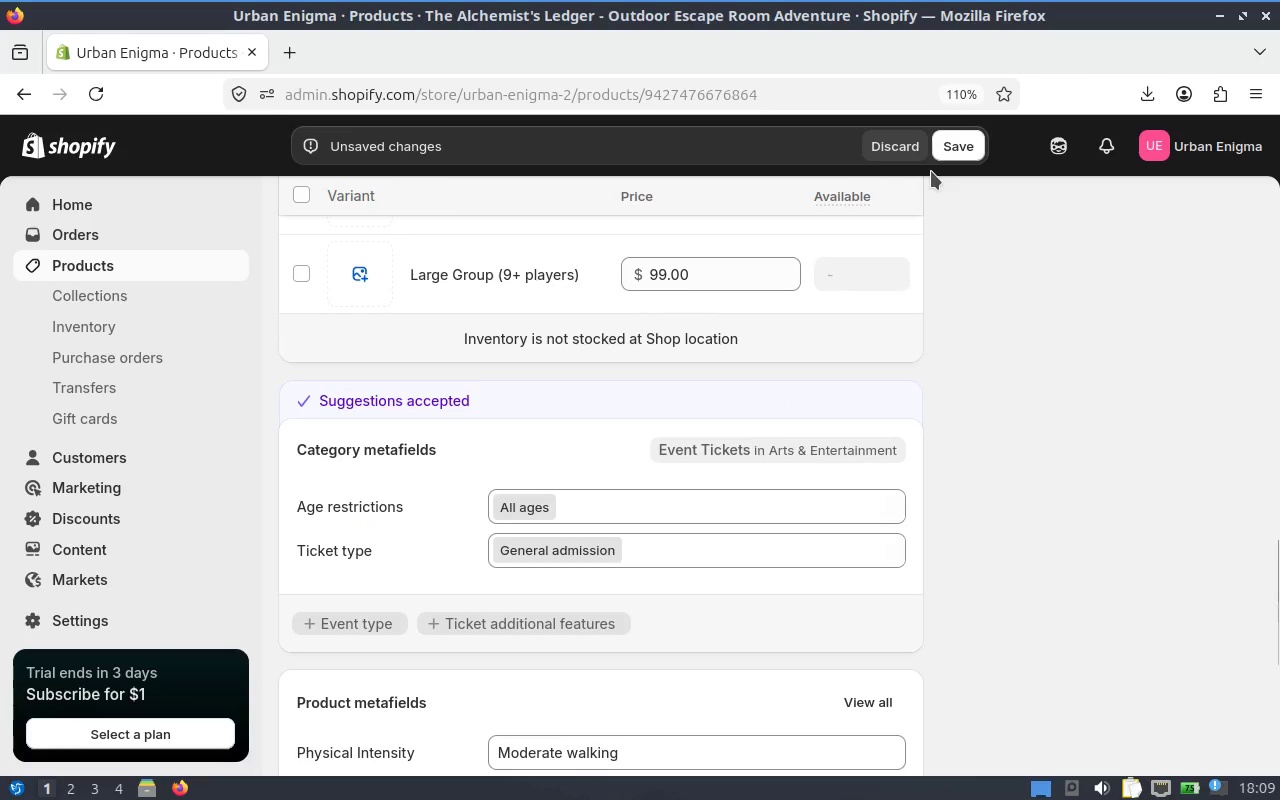 
left_click([957, 143])
 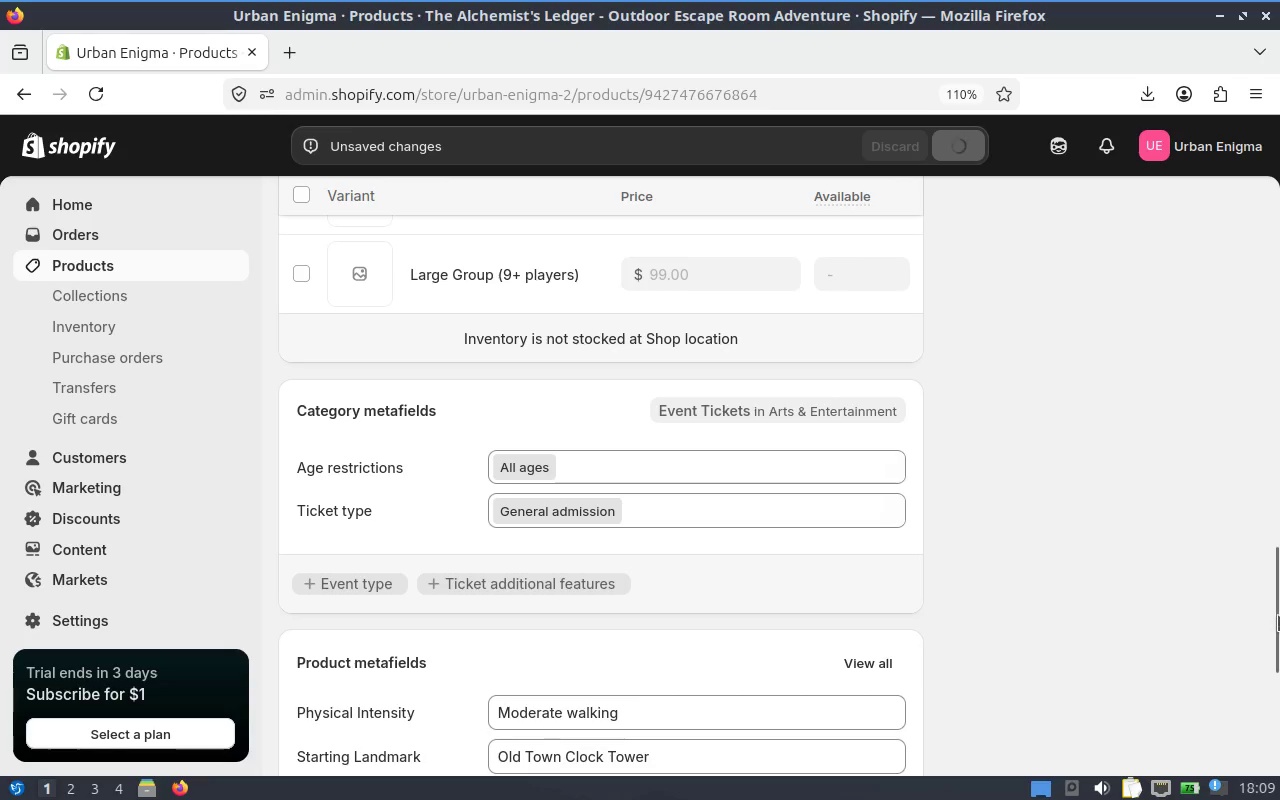 
left_click_drag(start_coordinate=[1279, 592], to_coordinate=[1279, 712])
 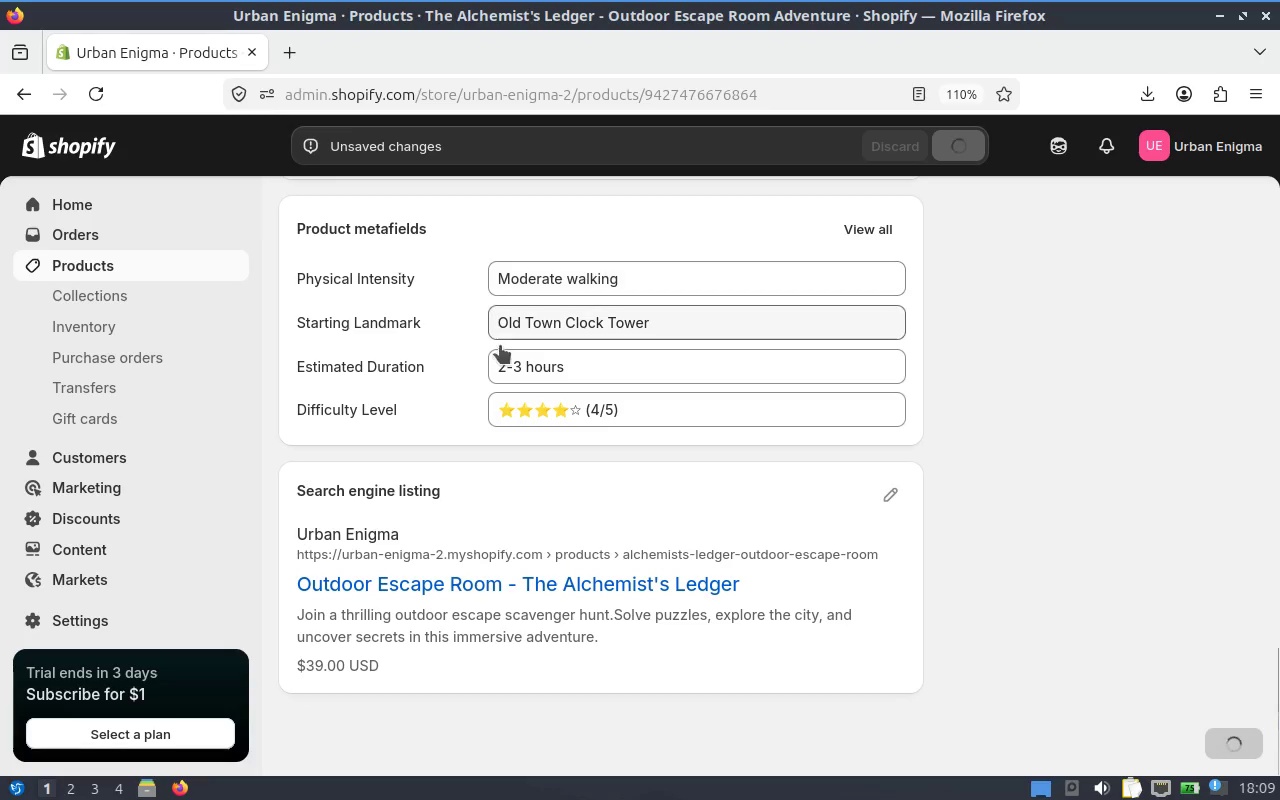 
scroll: coordinate [521, 337], scroll_direction: up, amount: 5.0
 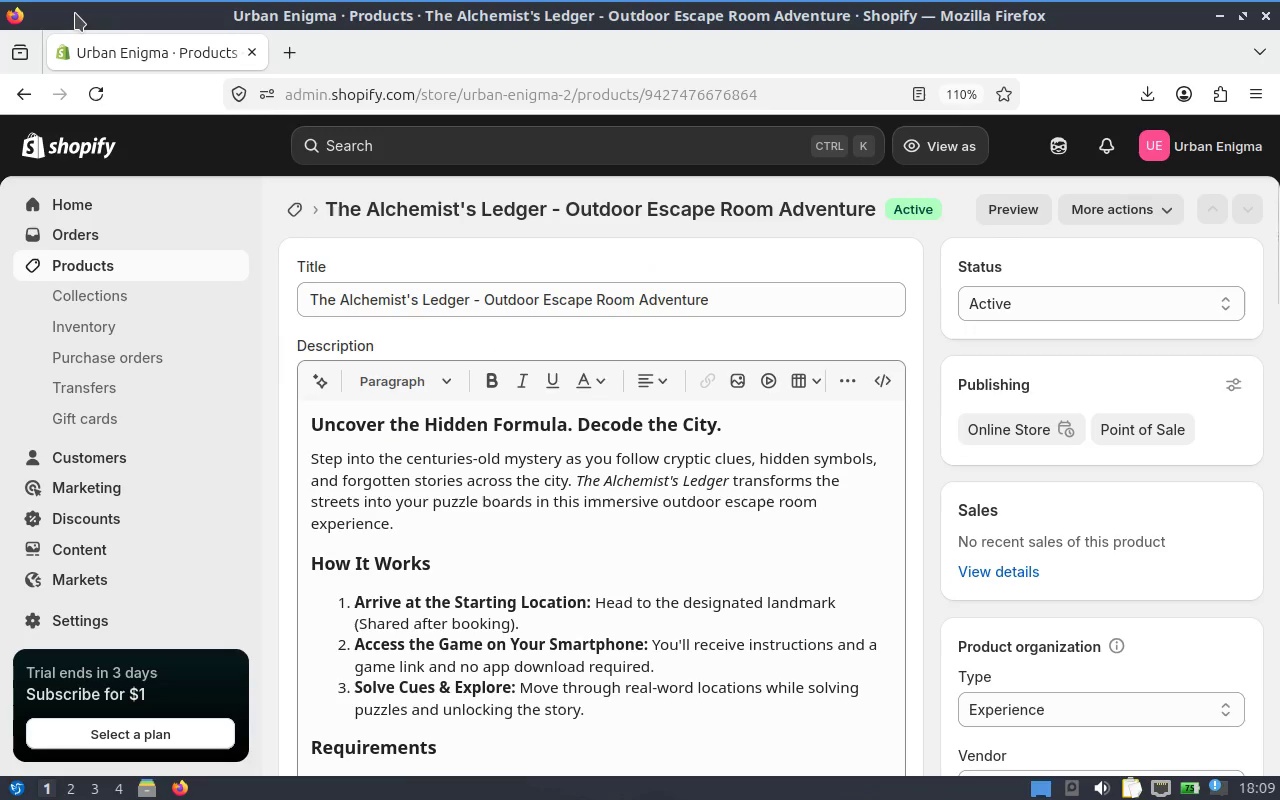 
wait(5.9)
 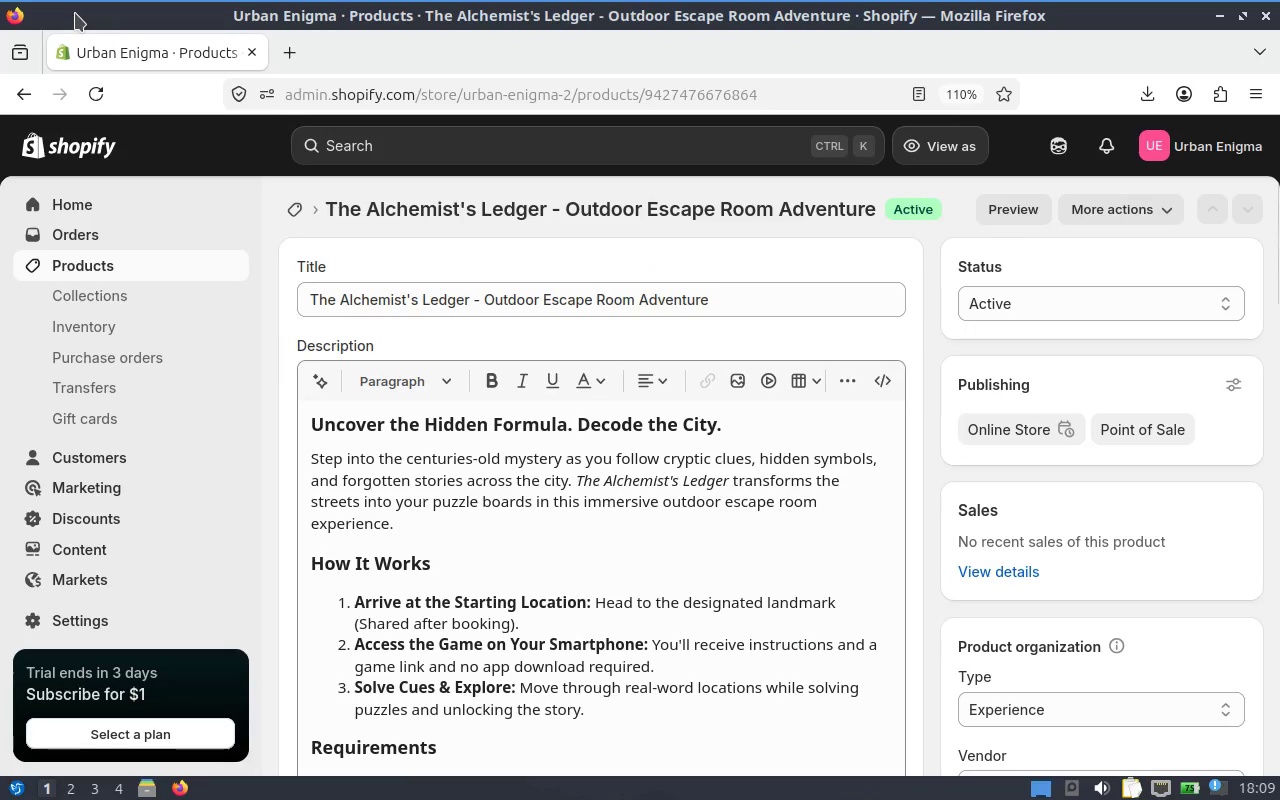 
key(Alt+Tab)